 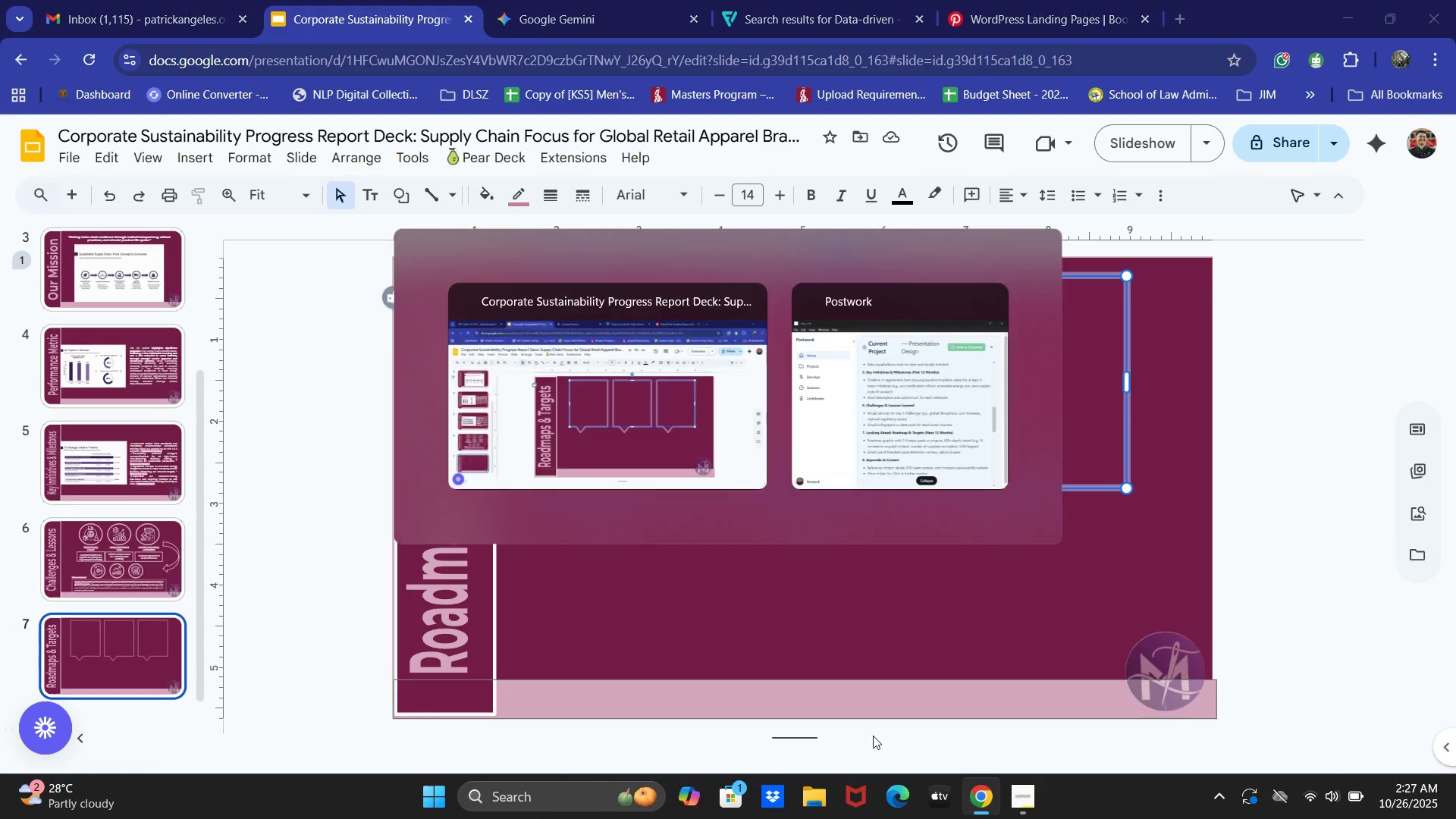 
key(Alt+Tab)
 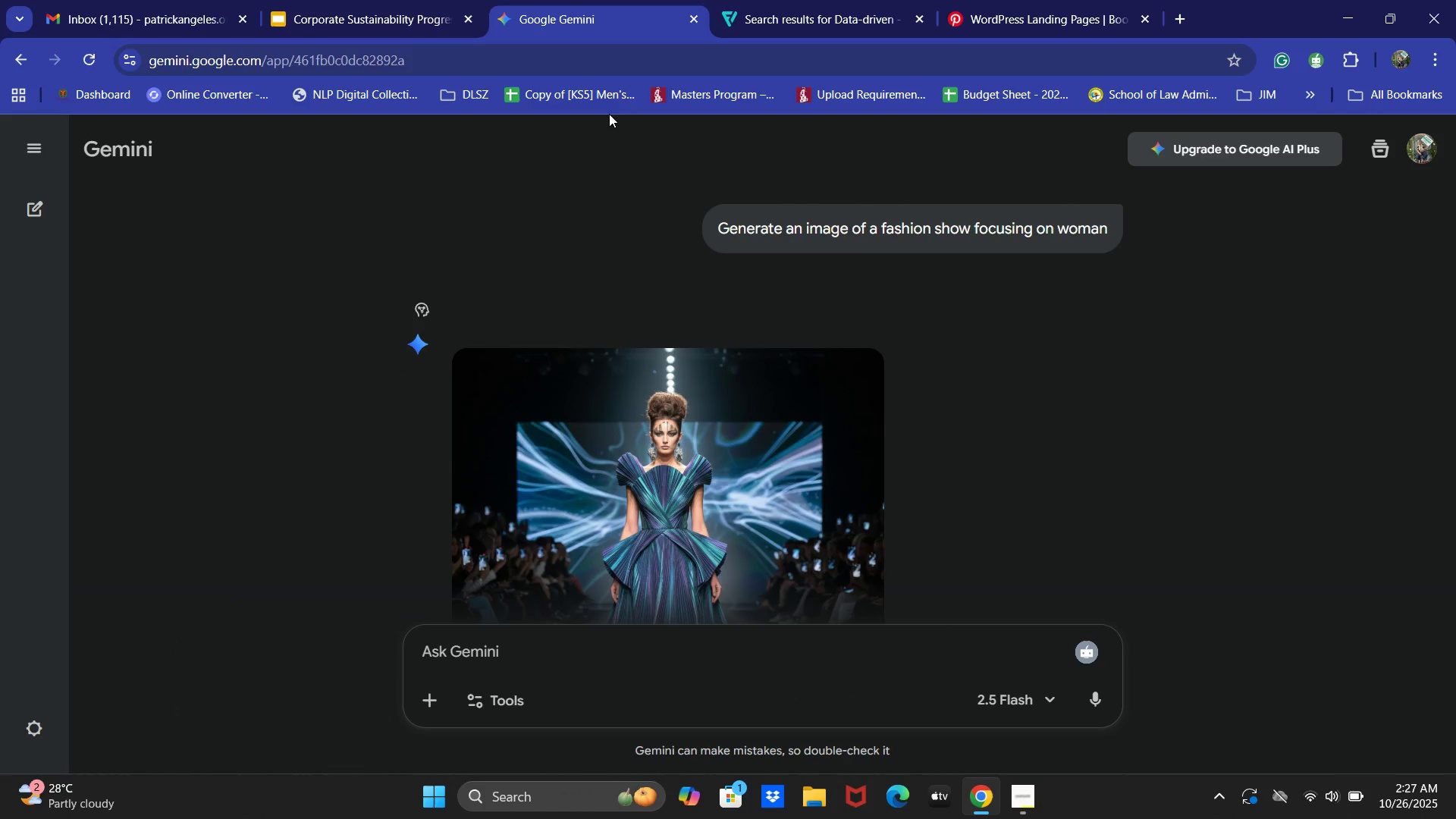 
scroll: coordinate [962, 535], scroll_direction: down, amount: 63.0
 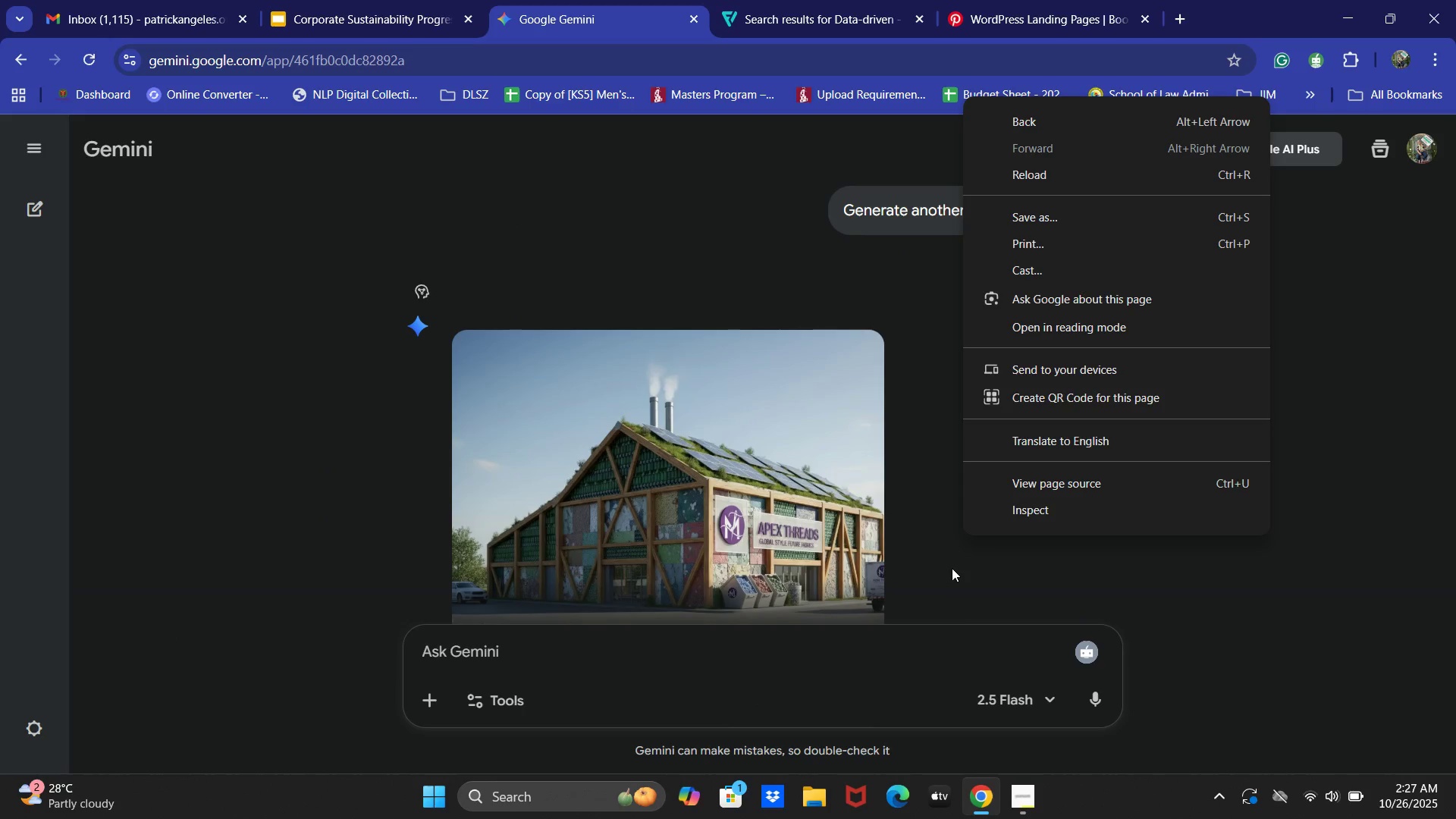 
left_click([952, 568])
 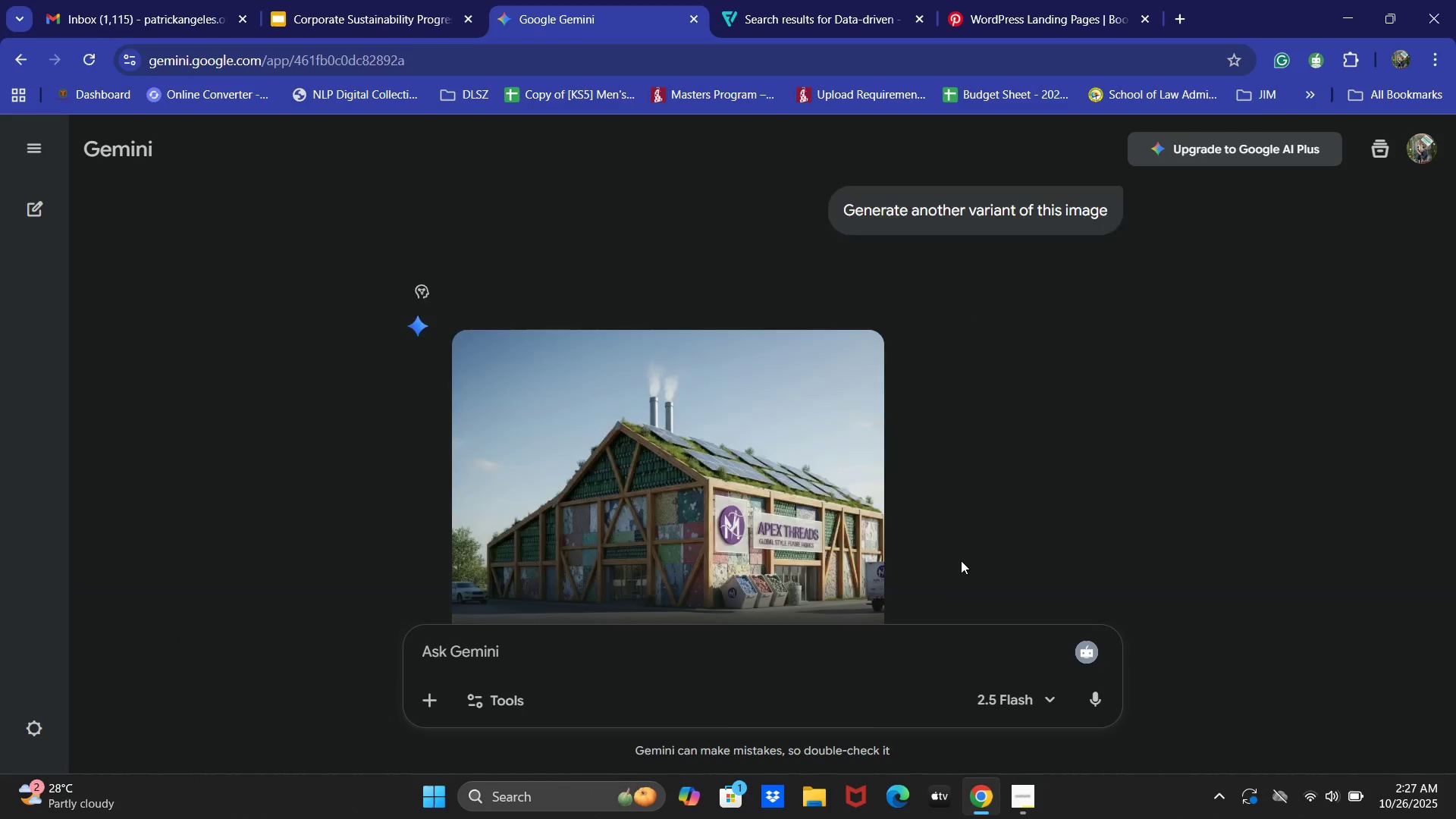 
scroll: coordinate [941, 547], scroll_direction: down, amount: 153.0
 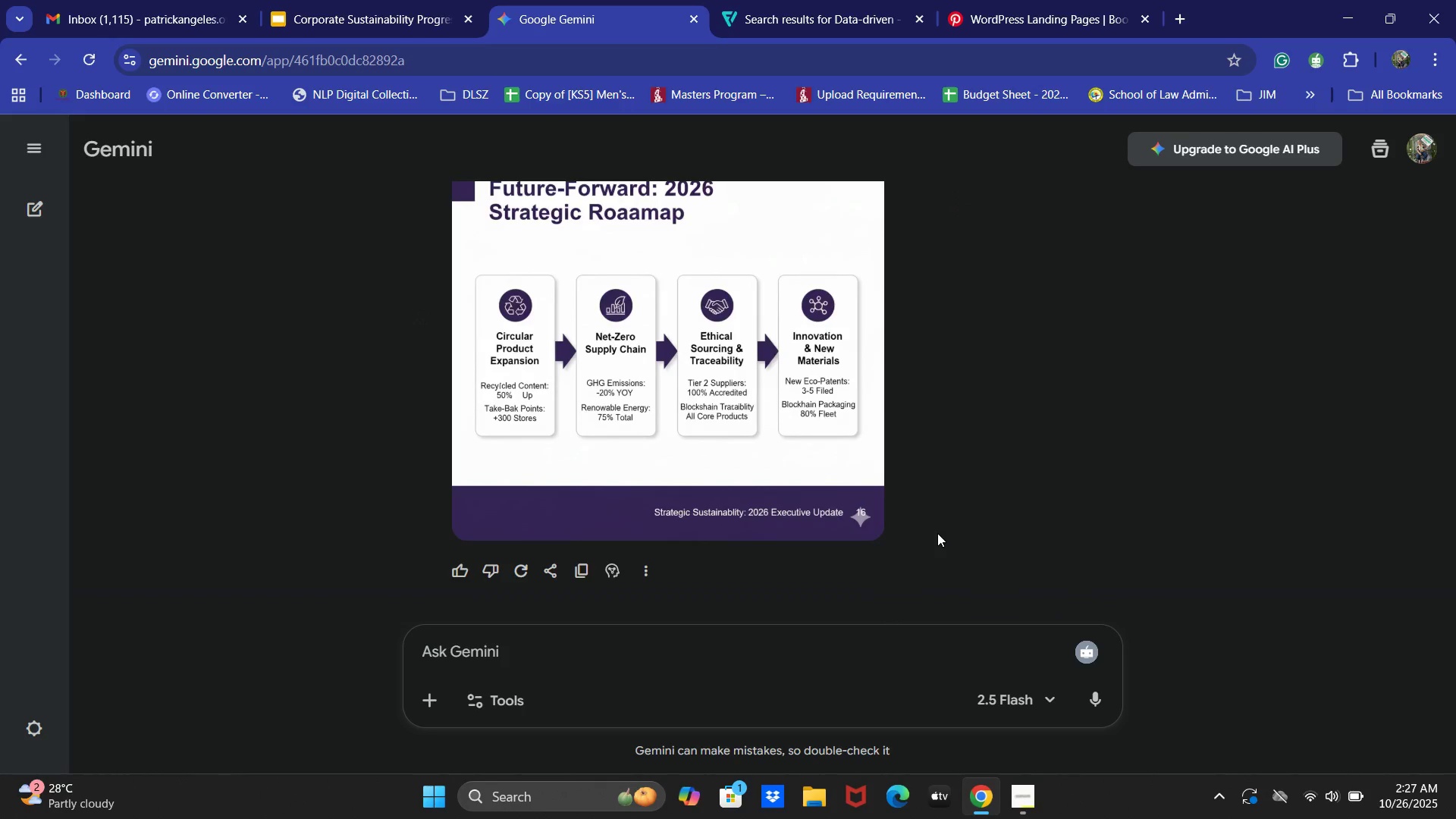 
key(Alt+AltLeft)
 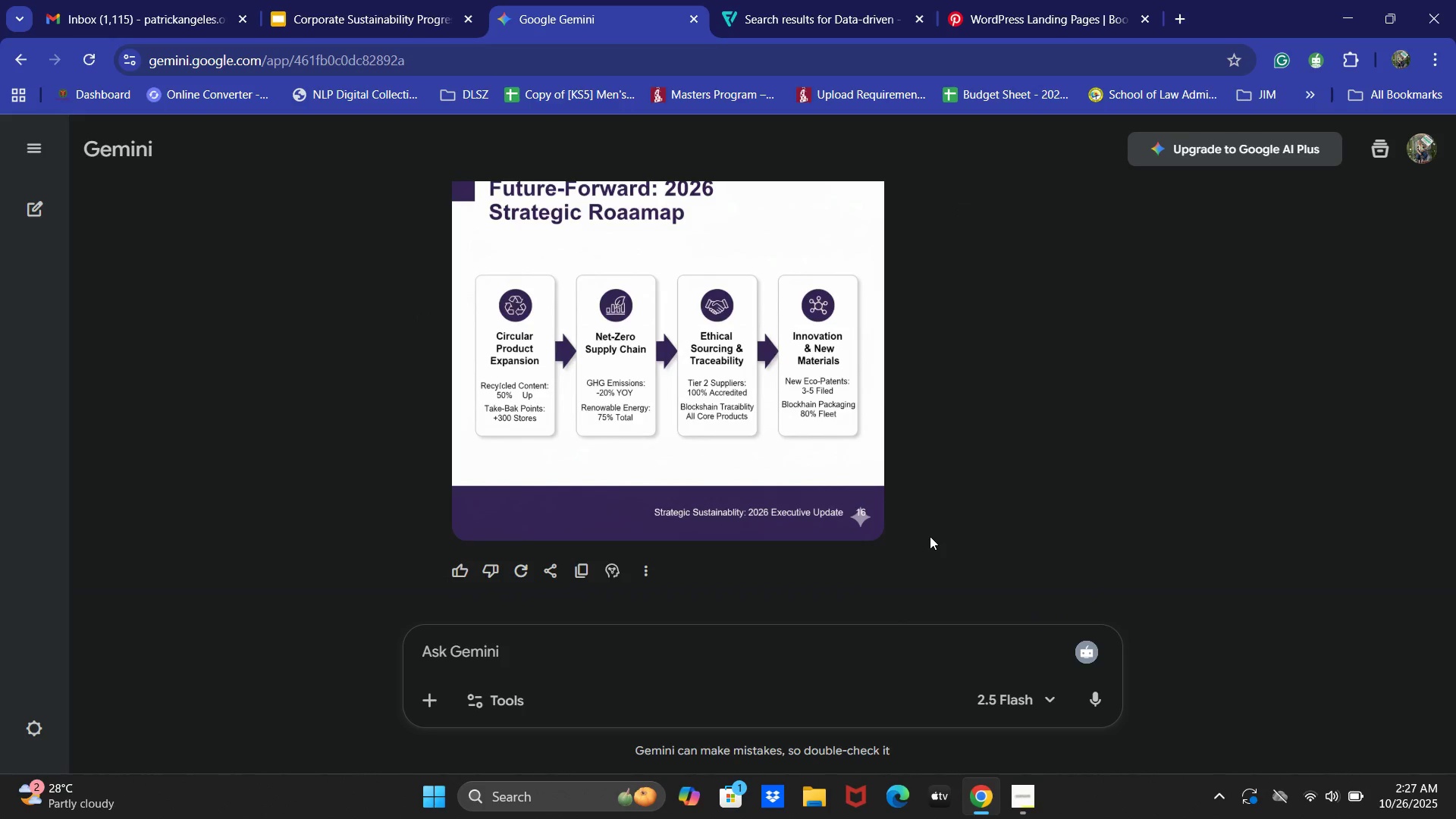 
key(Alt+Tab)